 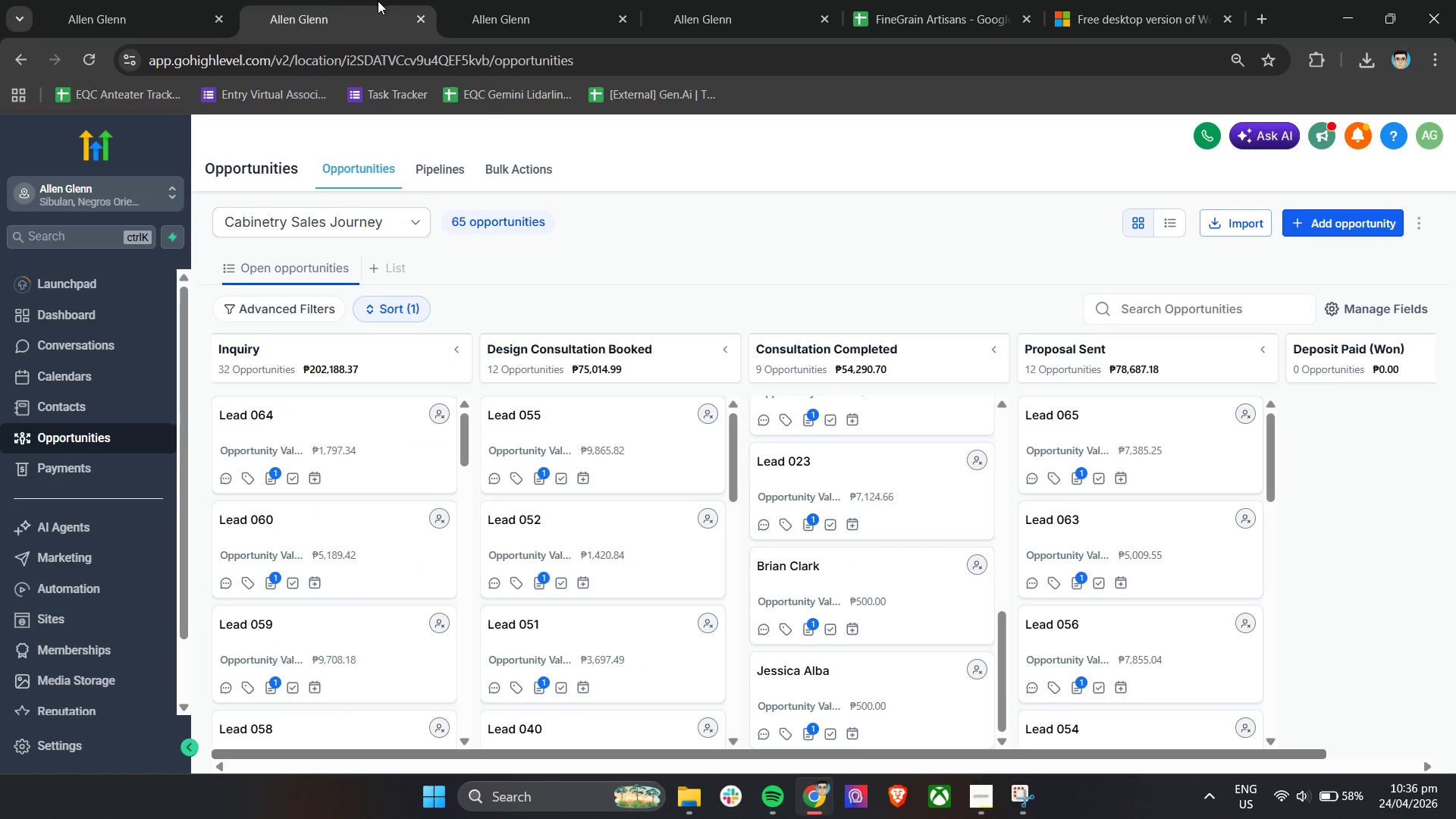 
mouse_move([171, 14])
 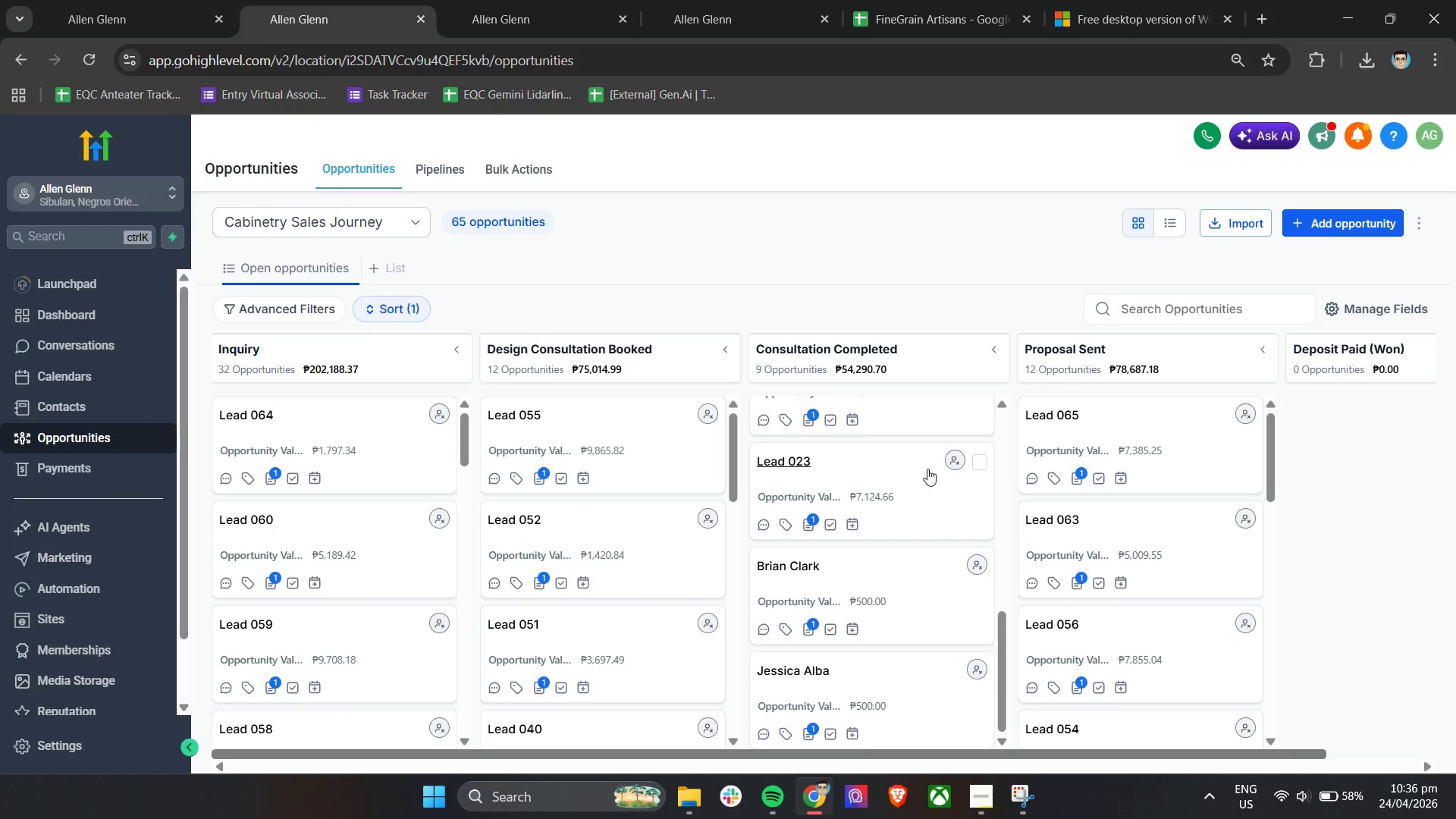 
scroll: coordinate [376, 555], scroll_direction: up, amount: 9.0
 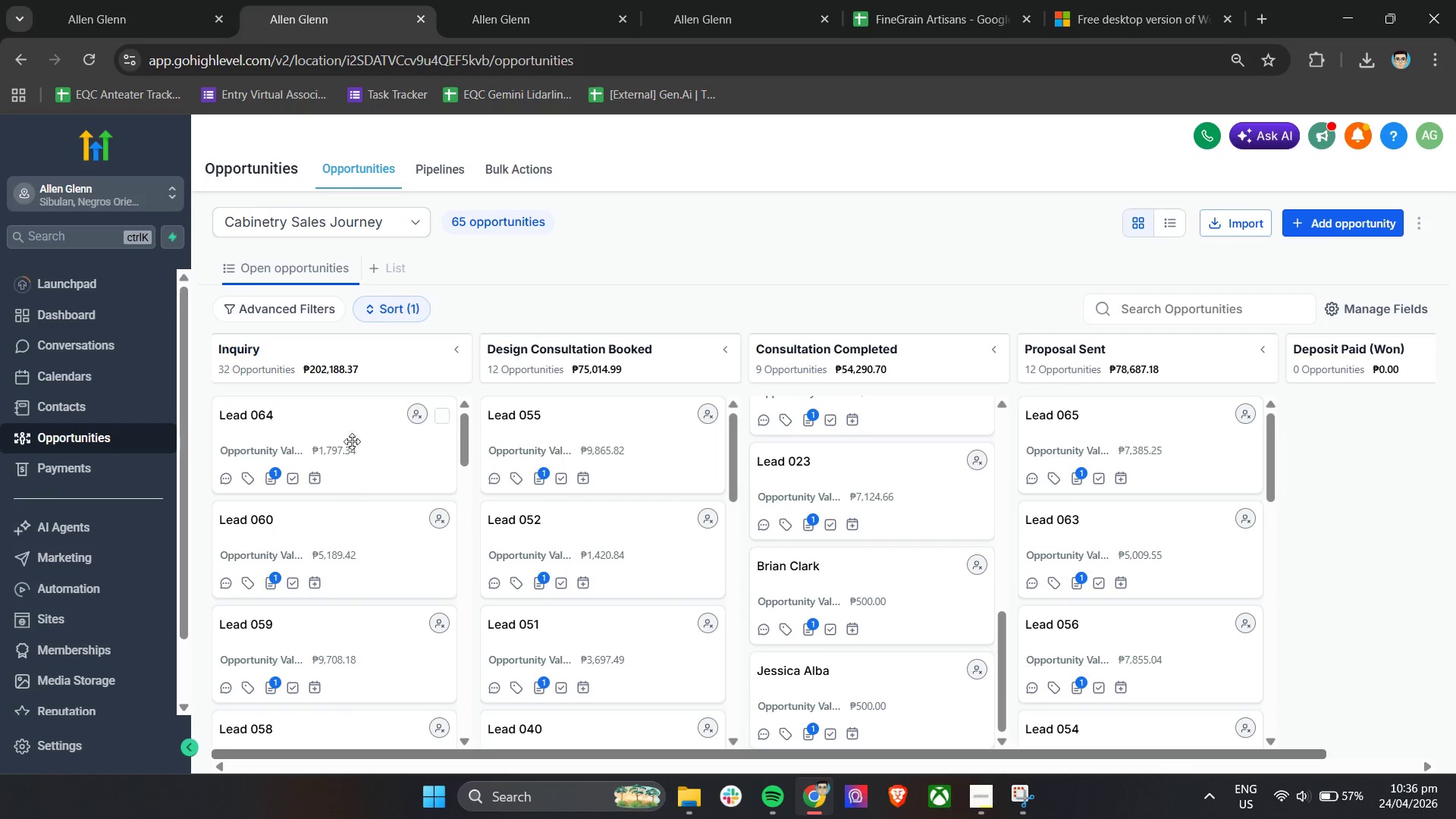 
mouse_move([372, 425])
 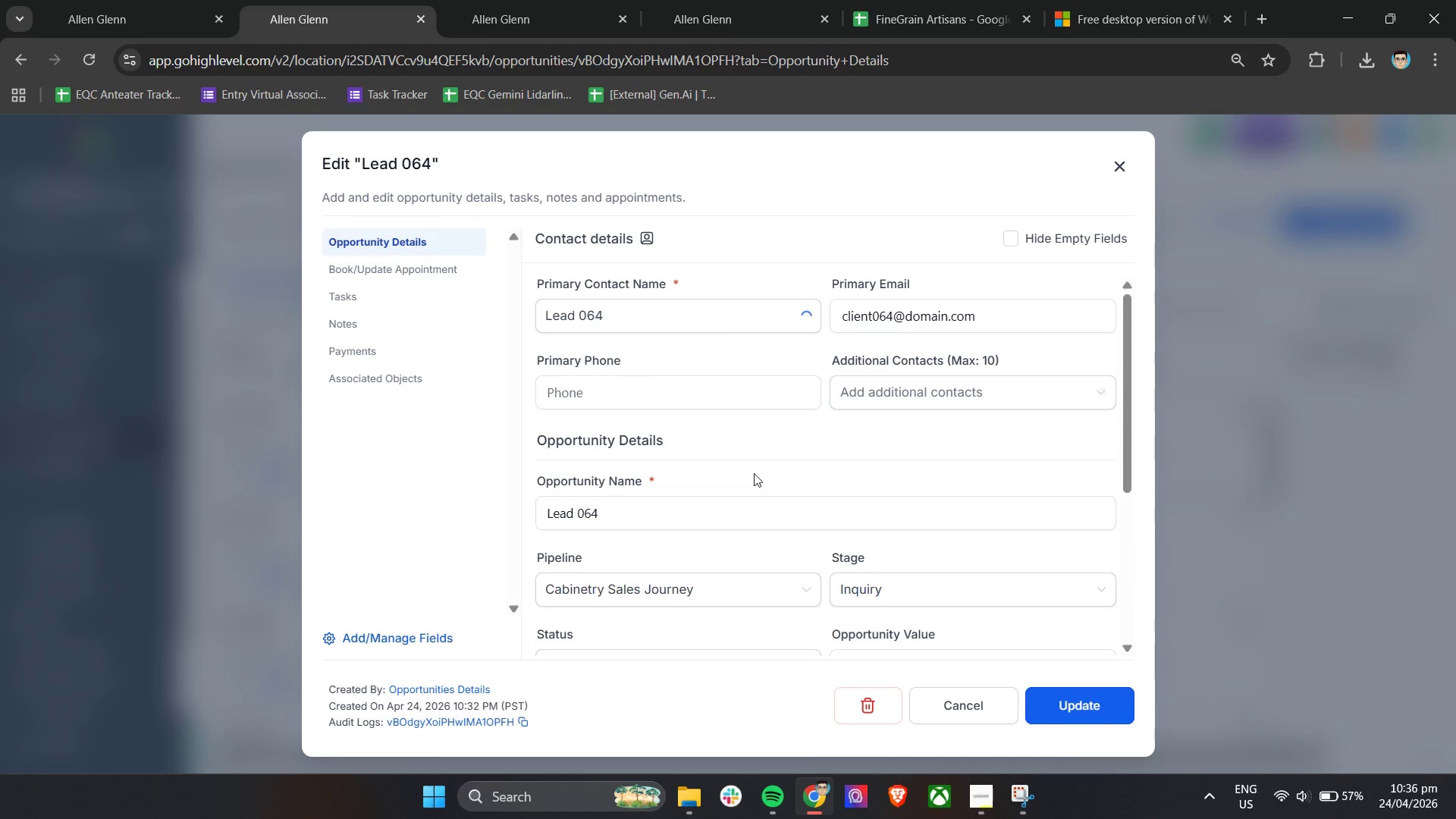 
scroll: coordinate [754, 473], scroll_direction: down, amount: 1.0
 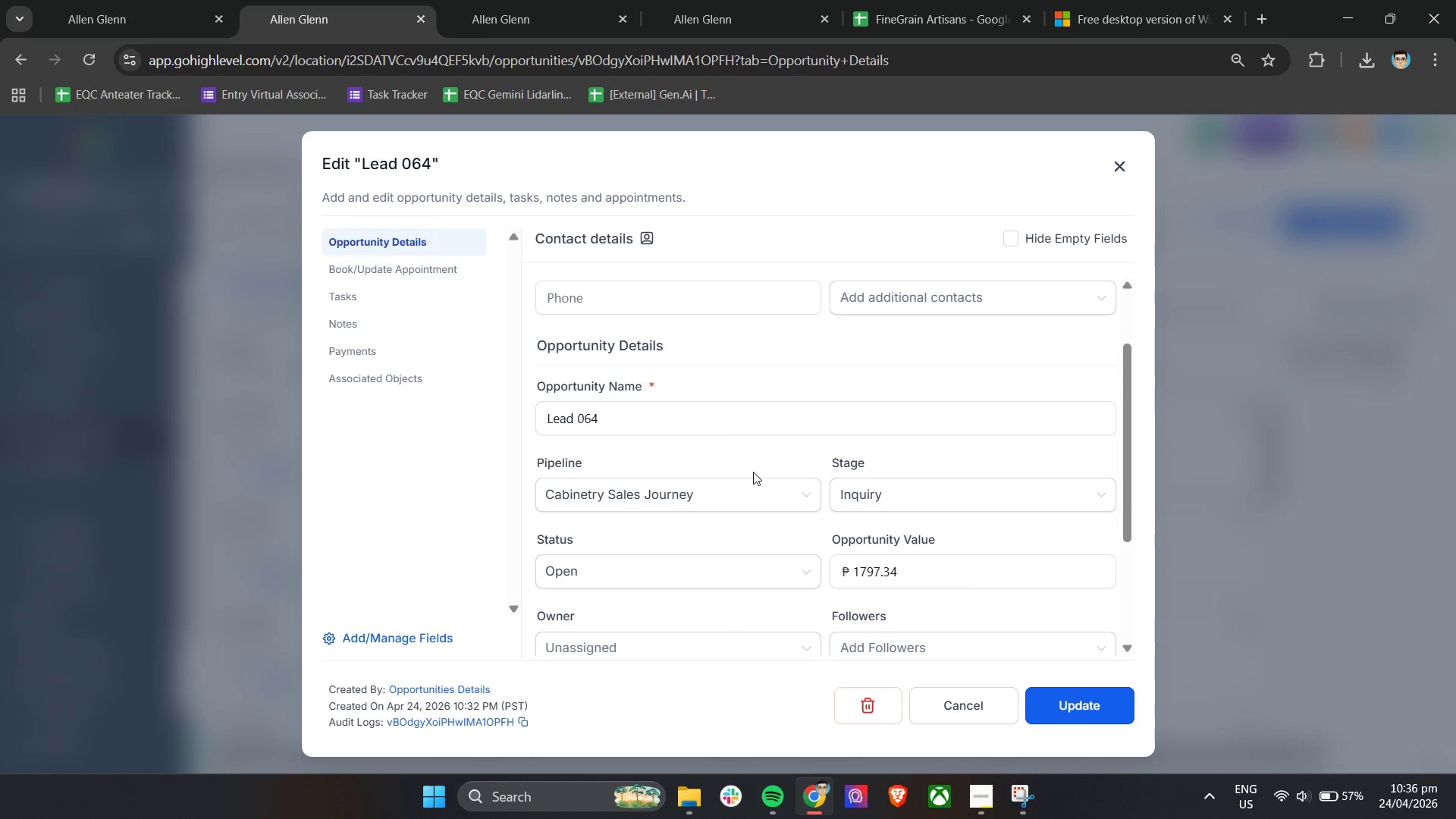 
left_click([1129, 155])
 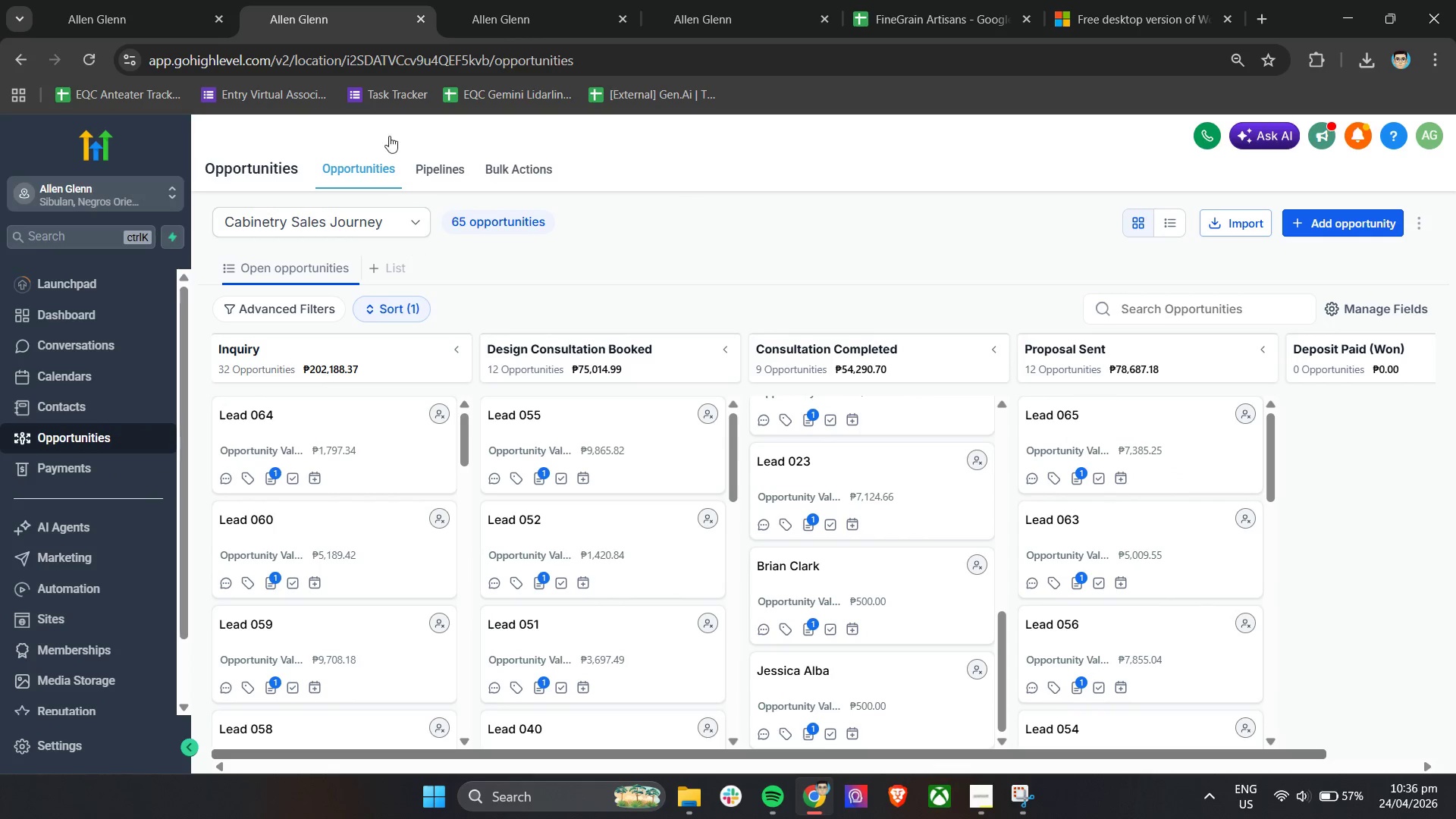 
left_click([500, 0])
 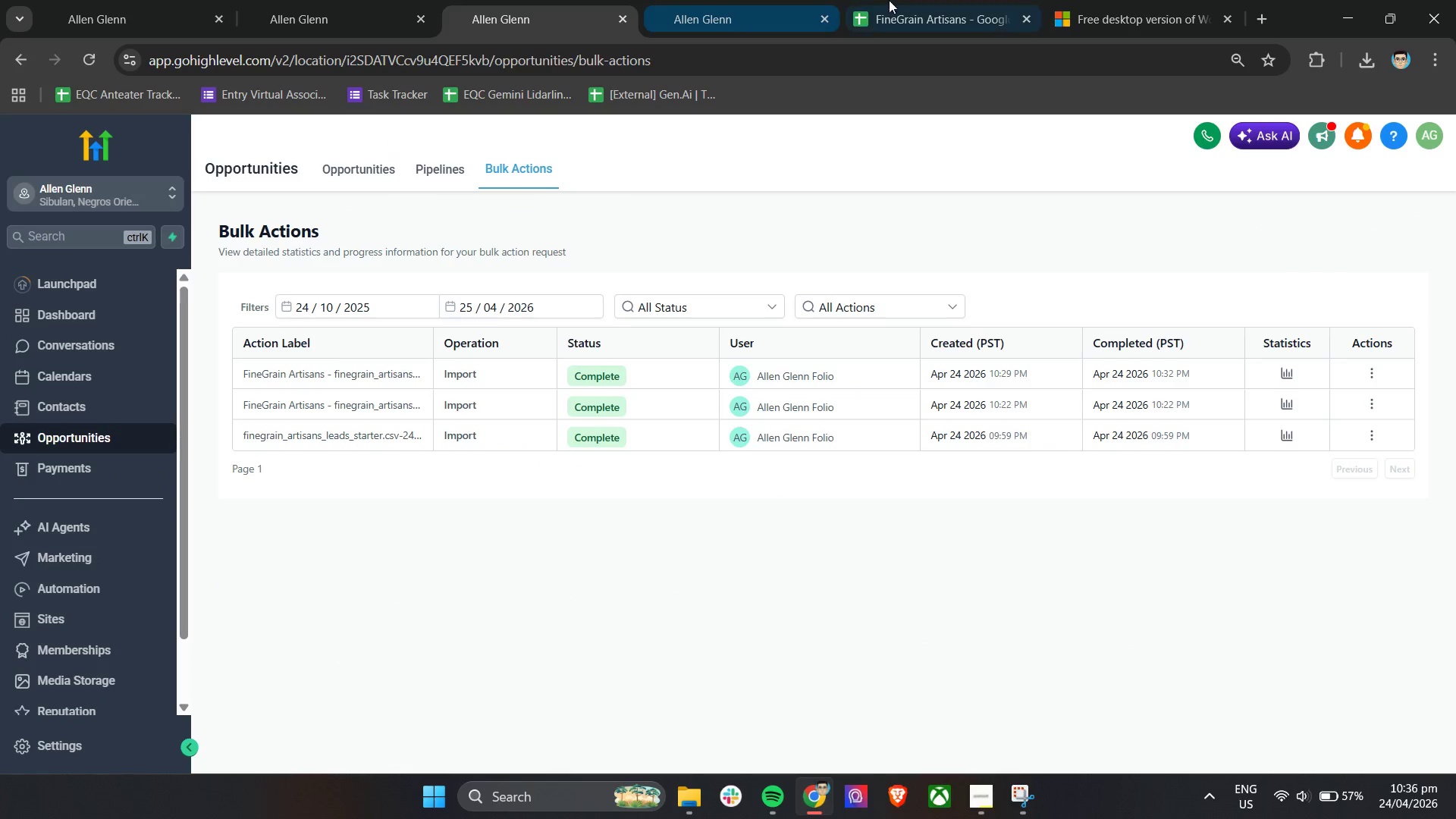 
left_click([939, 0])
 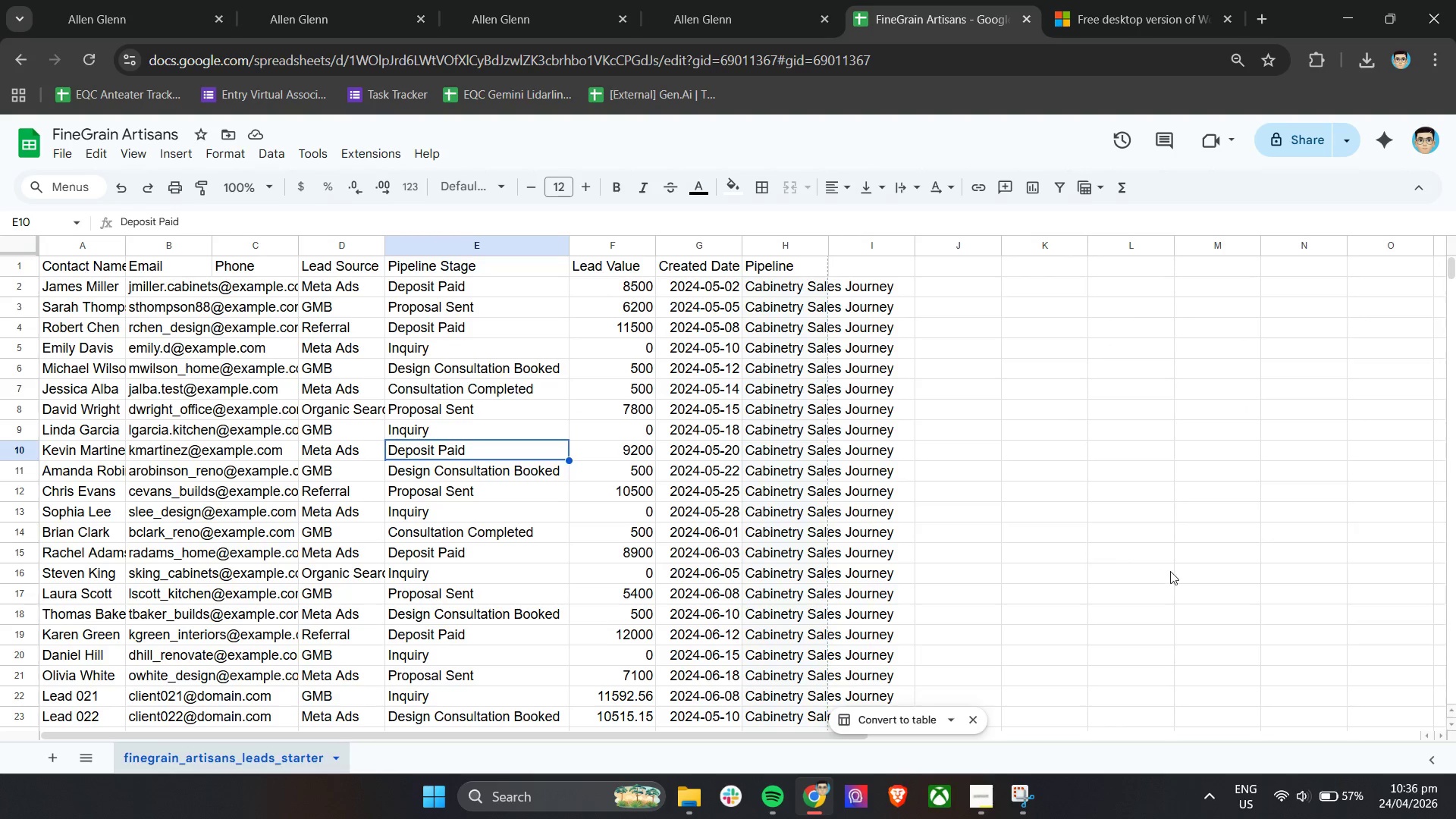 
key(Control+F)
 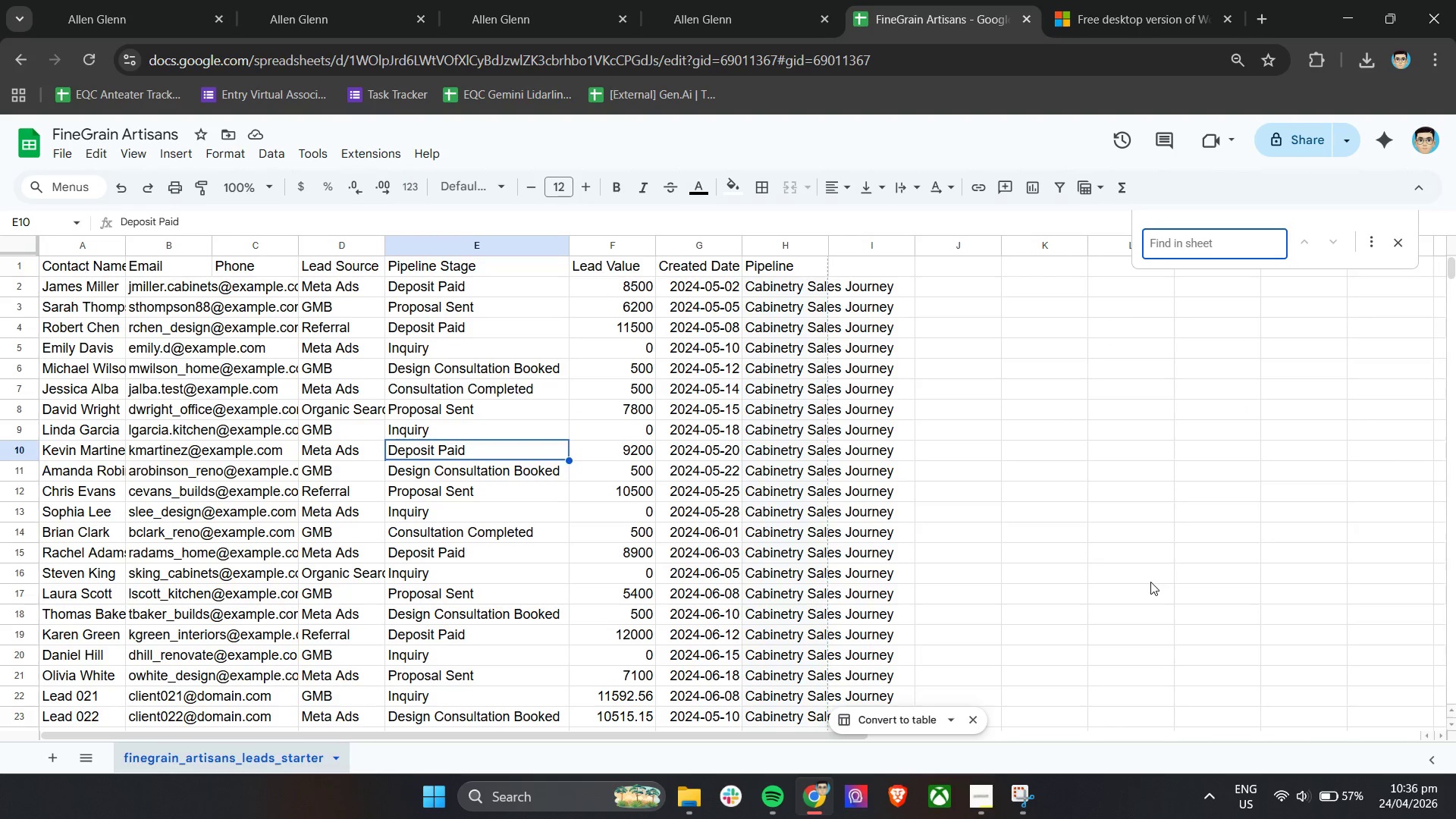 
type(DEp)
key(Backspace)
key(Backspace)
type(eposit )
 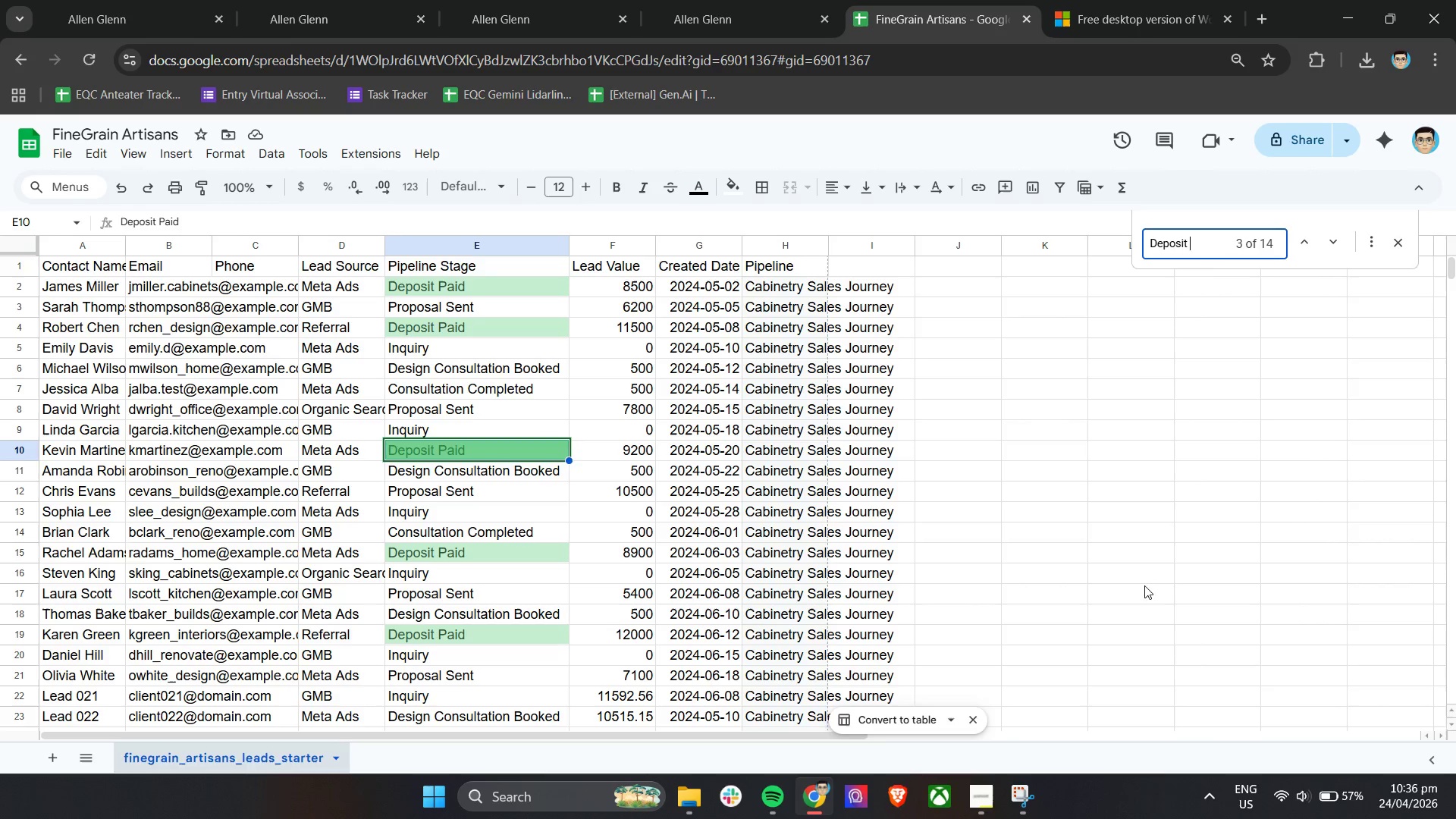 
scroll: coordinate [689, 818], scroll_direction: down, amount: 11.0
 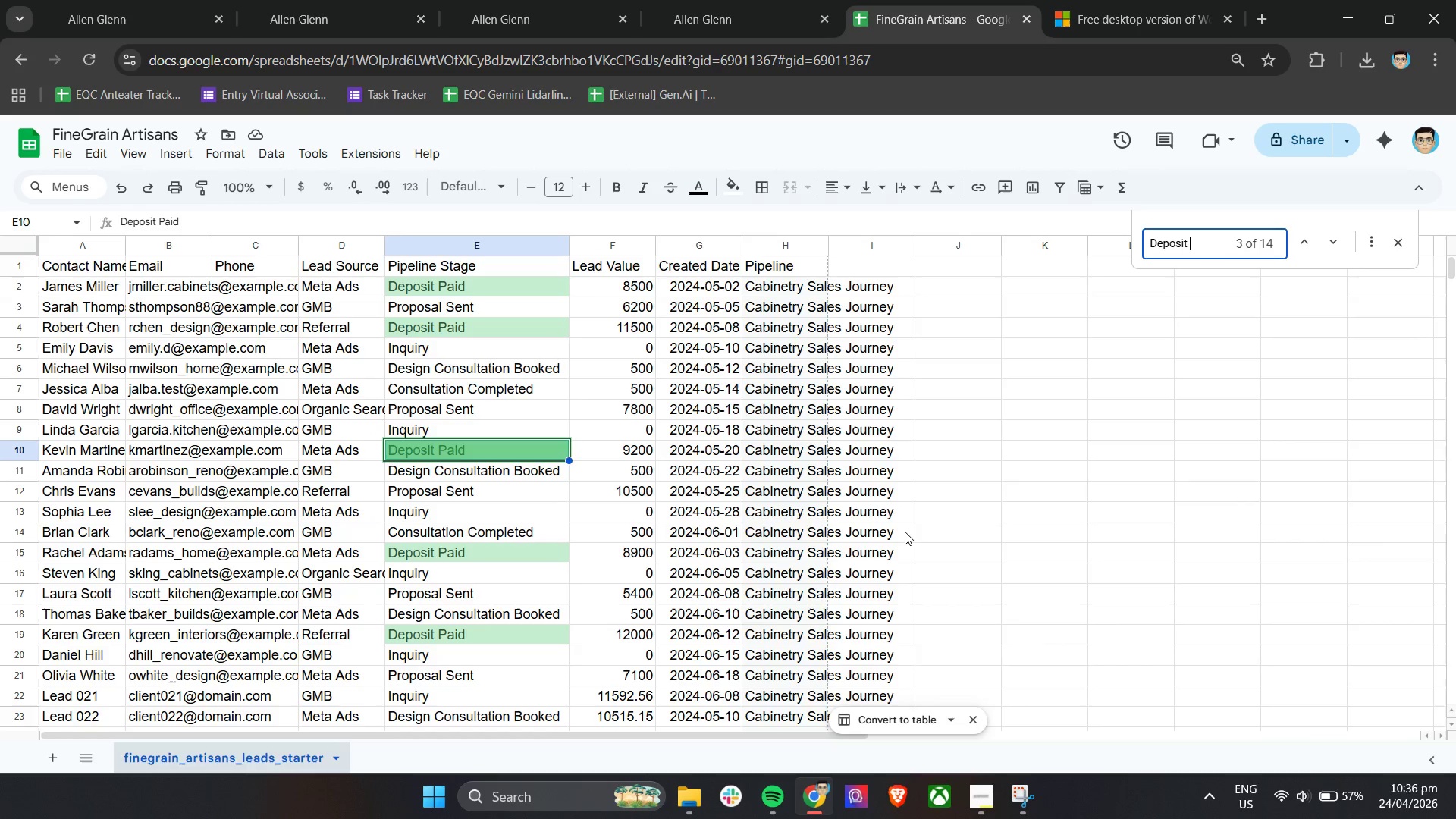 
type(Pair)
key(Backspace)
type(d)
 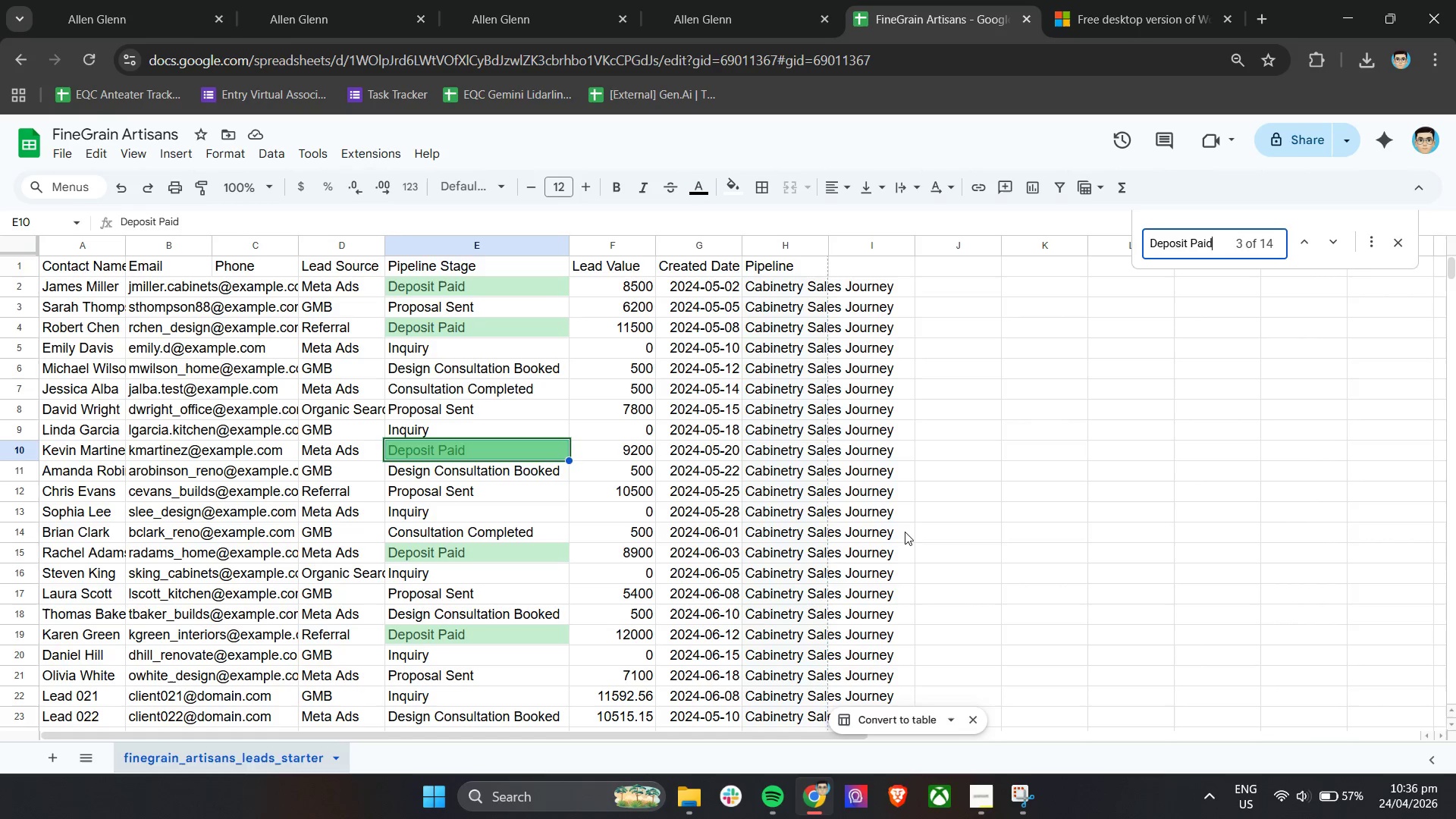 
key(Enter)
 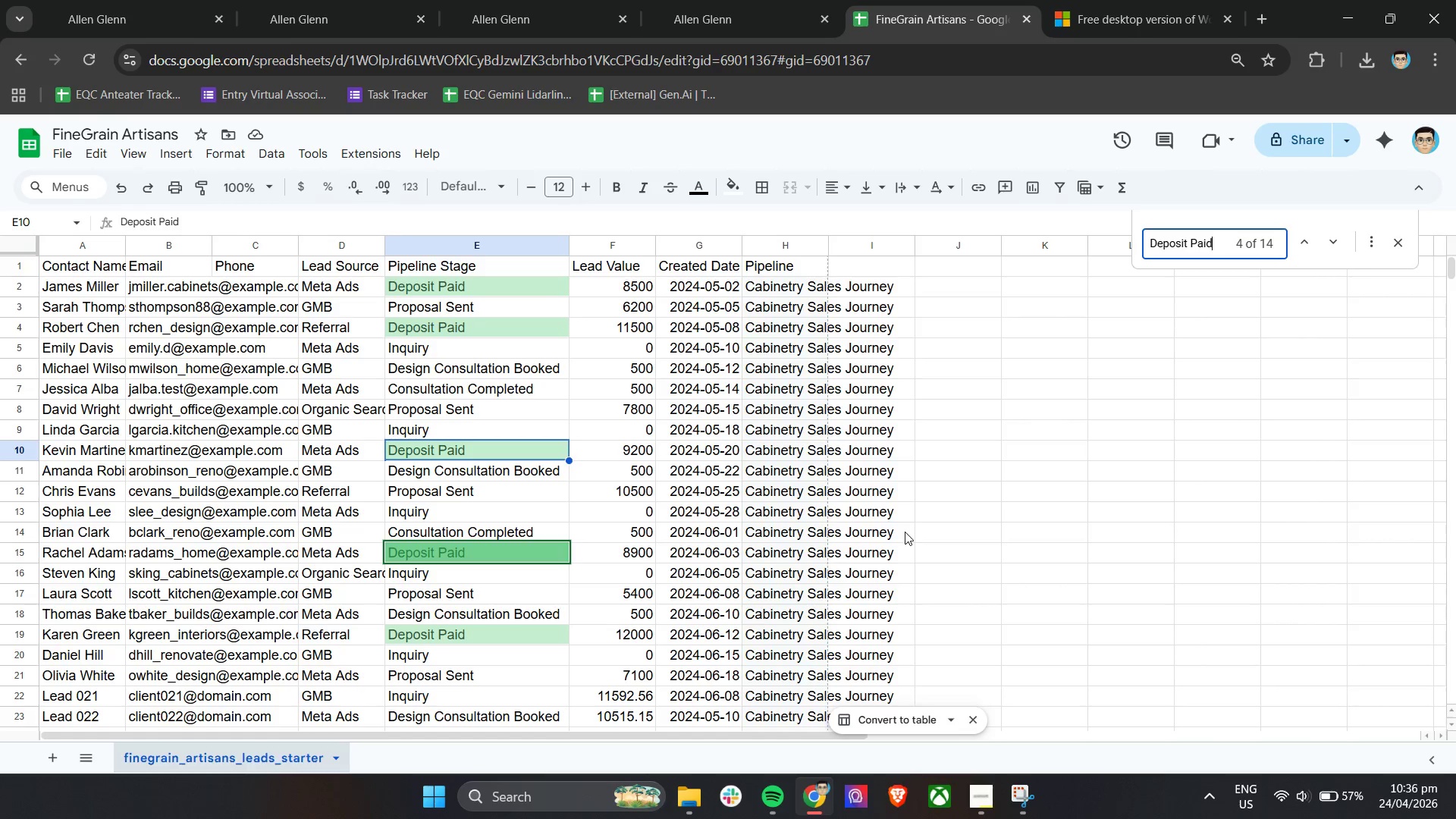 
key(Backspace)
 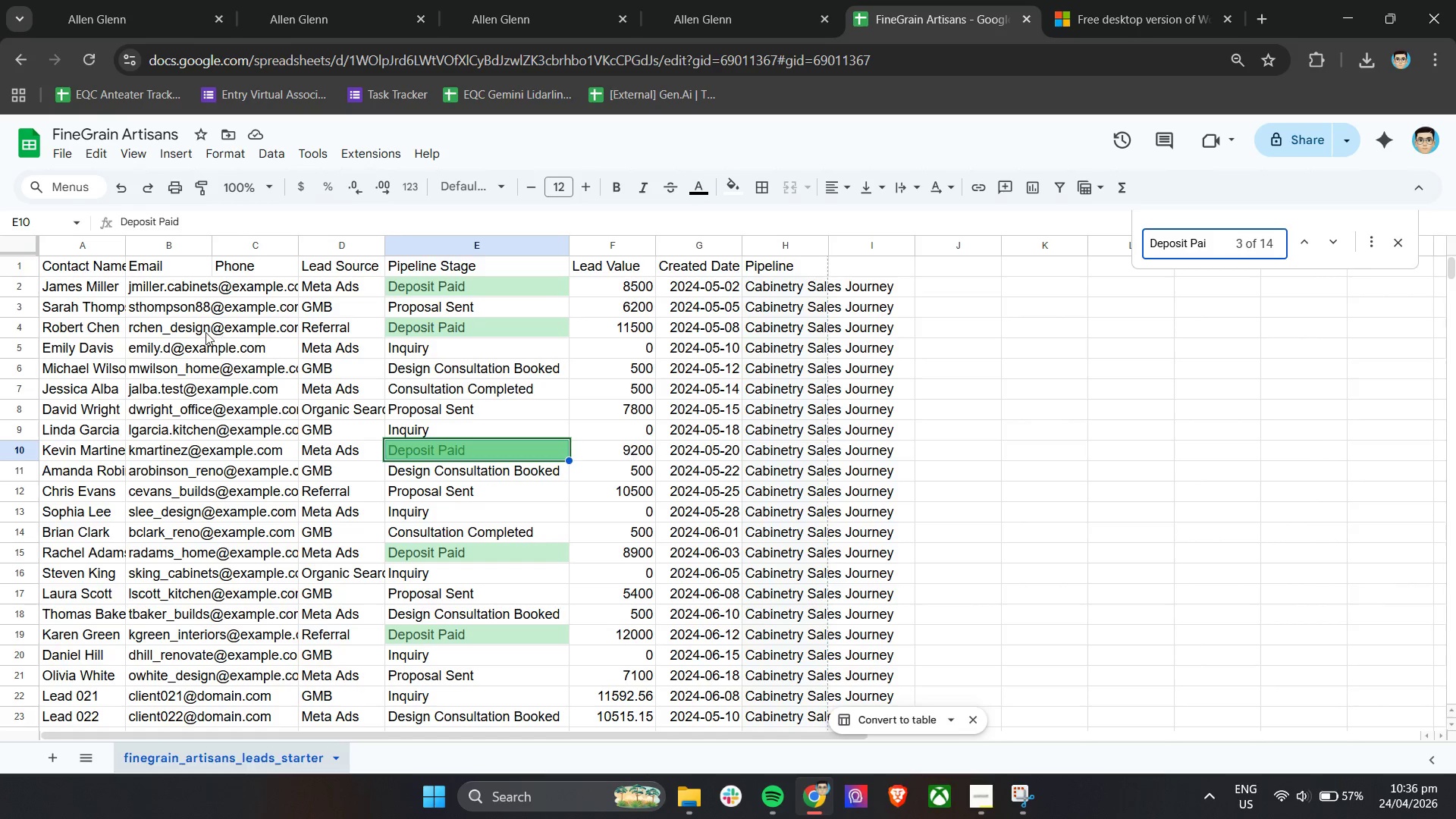 
scroll: coordinate [398, 405], scroll_direction: up, amount: 8.0
 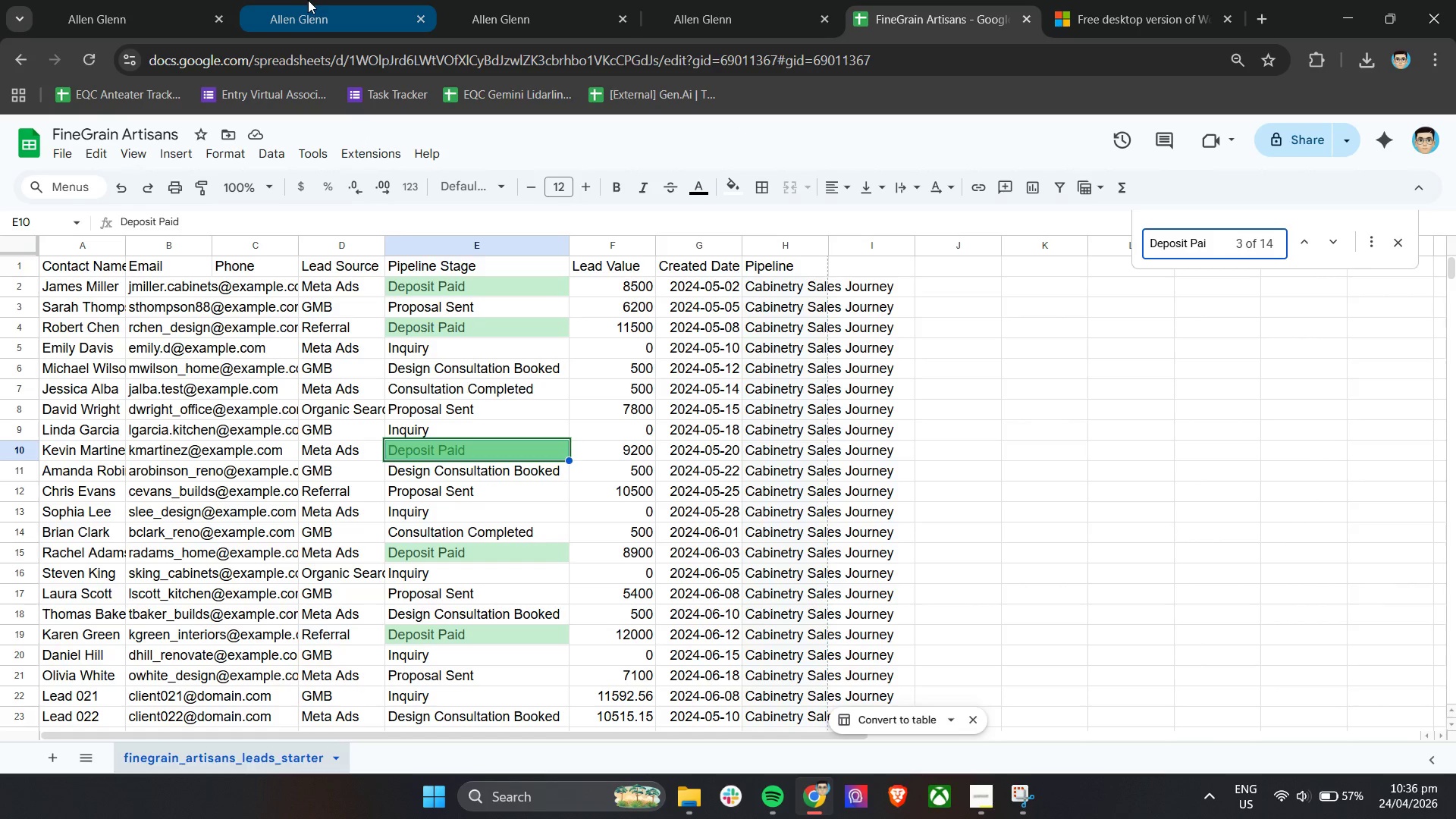 
left_click([386, 0])
 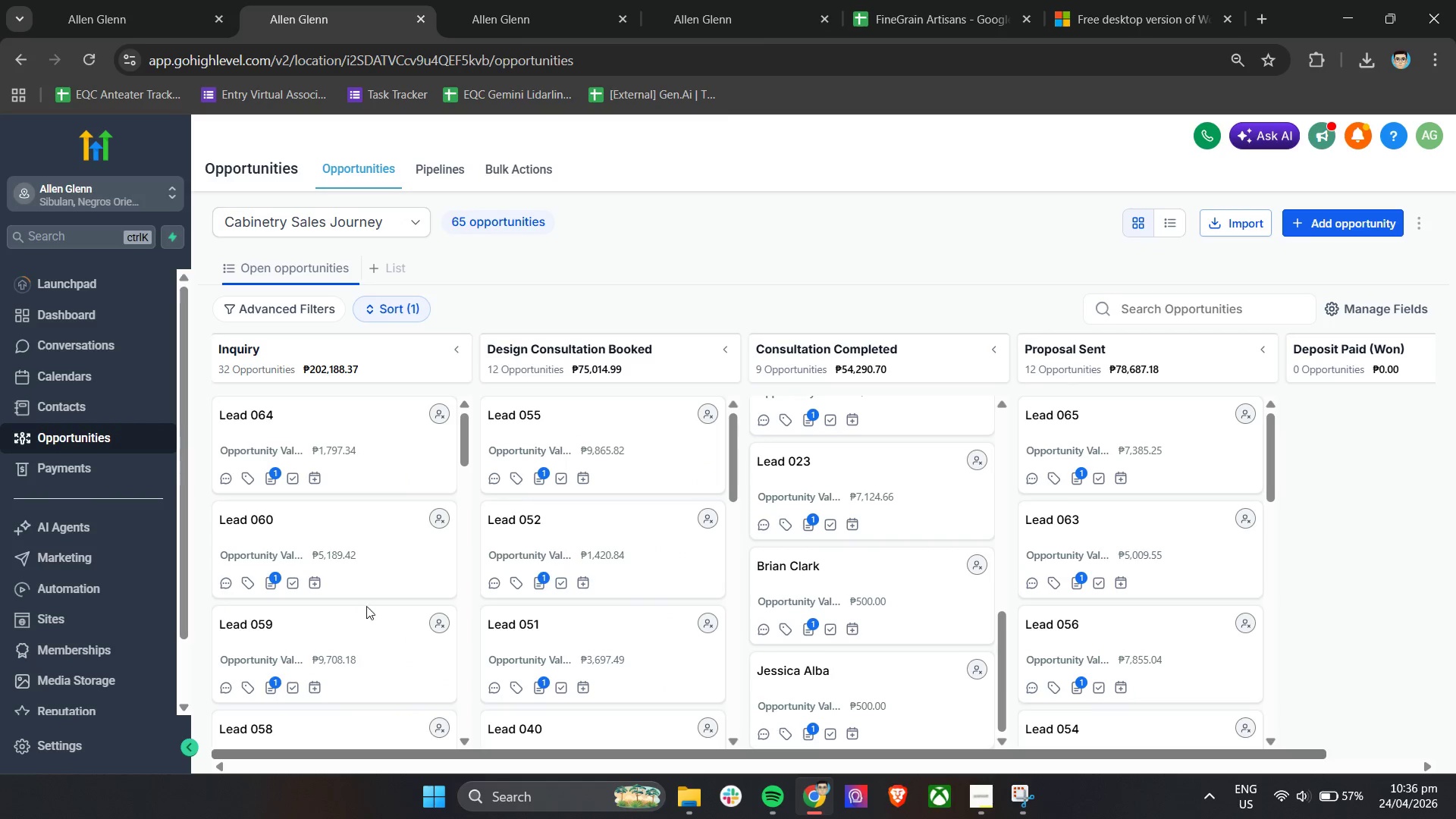 
scroll: coordinate [350, 609], scroll_direction: down, amount: 38.0
 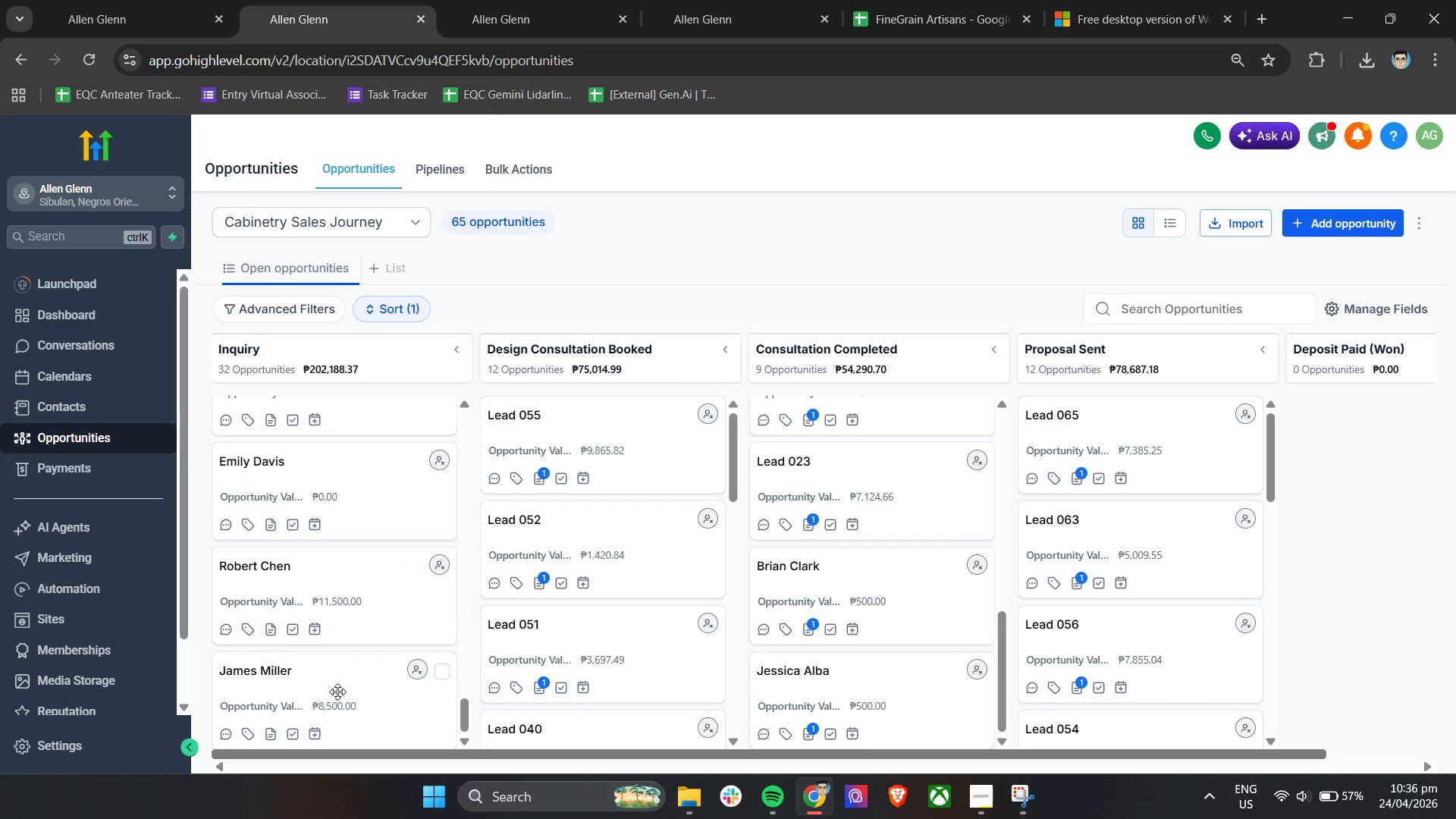 
left_click_drag(start_coordinate=[337, 691], to_coordinate=[1281, 427])
 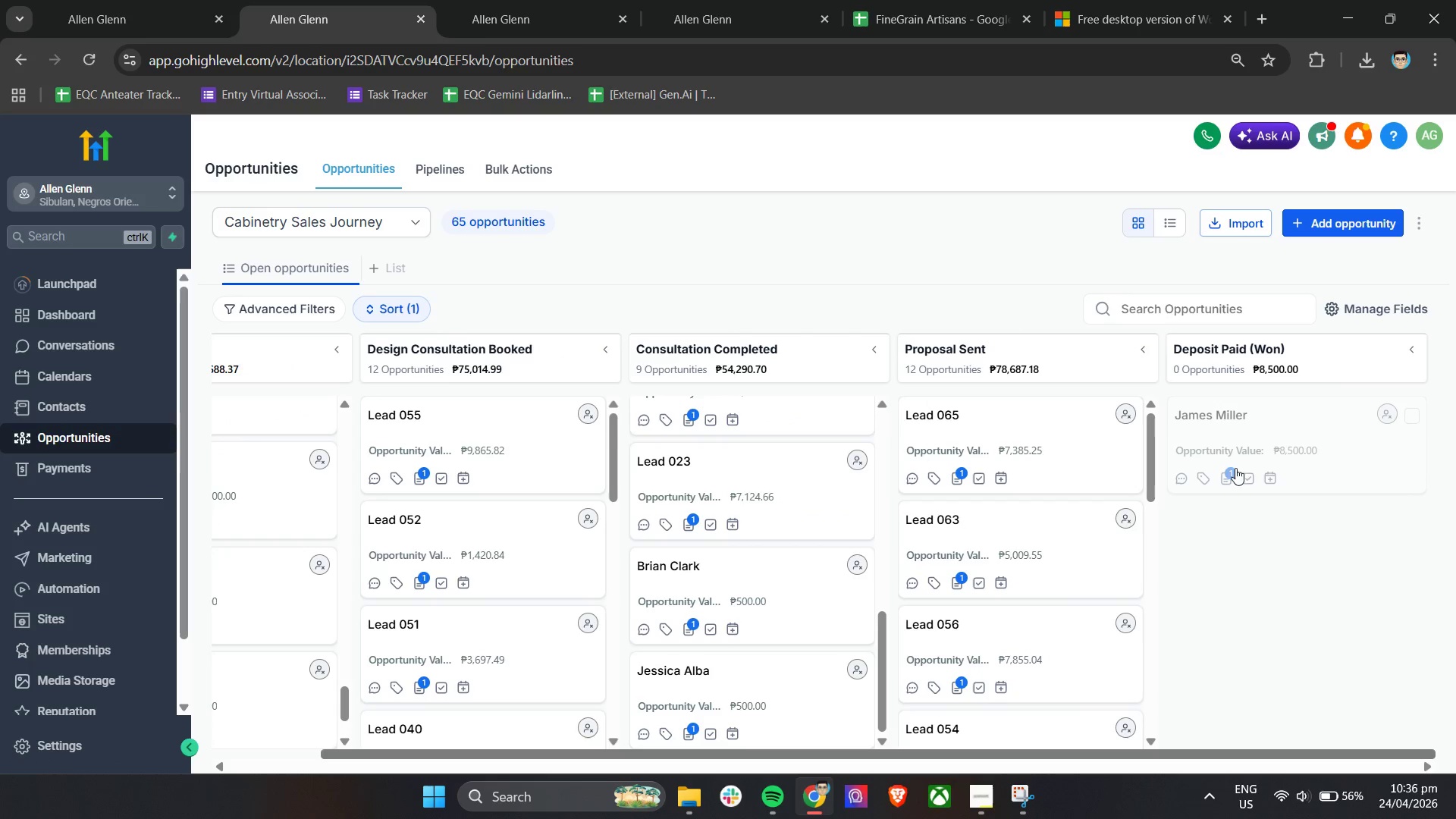 
left_click([1272, 423])
 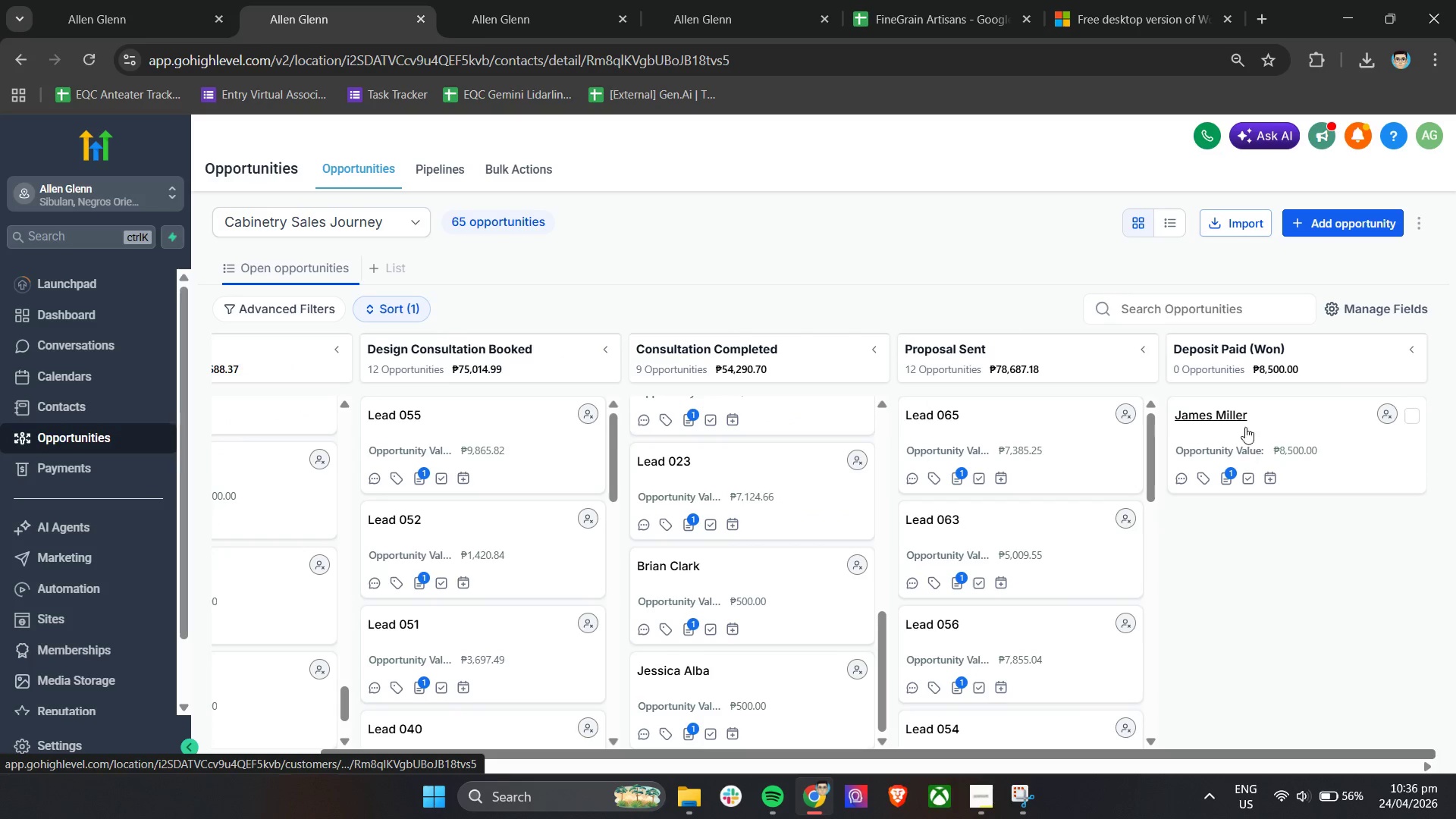 
left_click([1319, 416])
 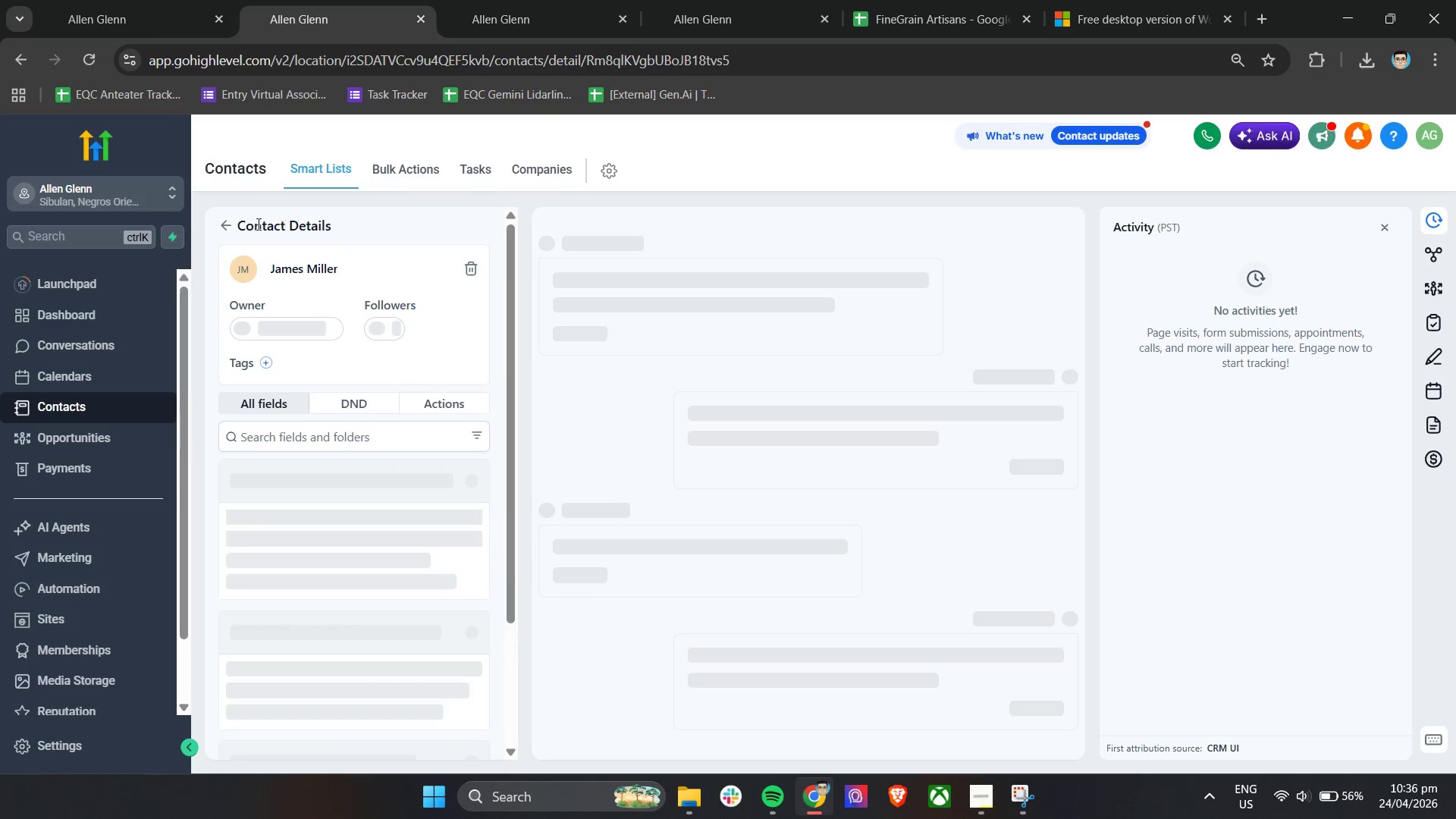 
left_click([224, 228])
 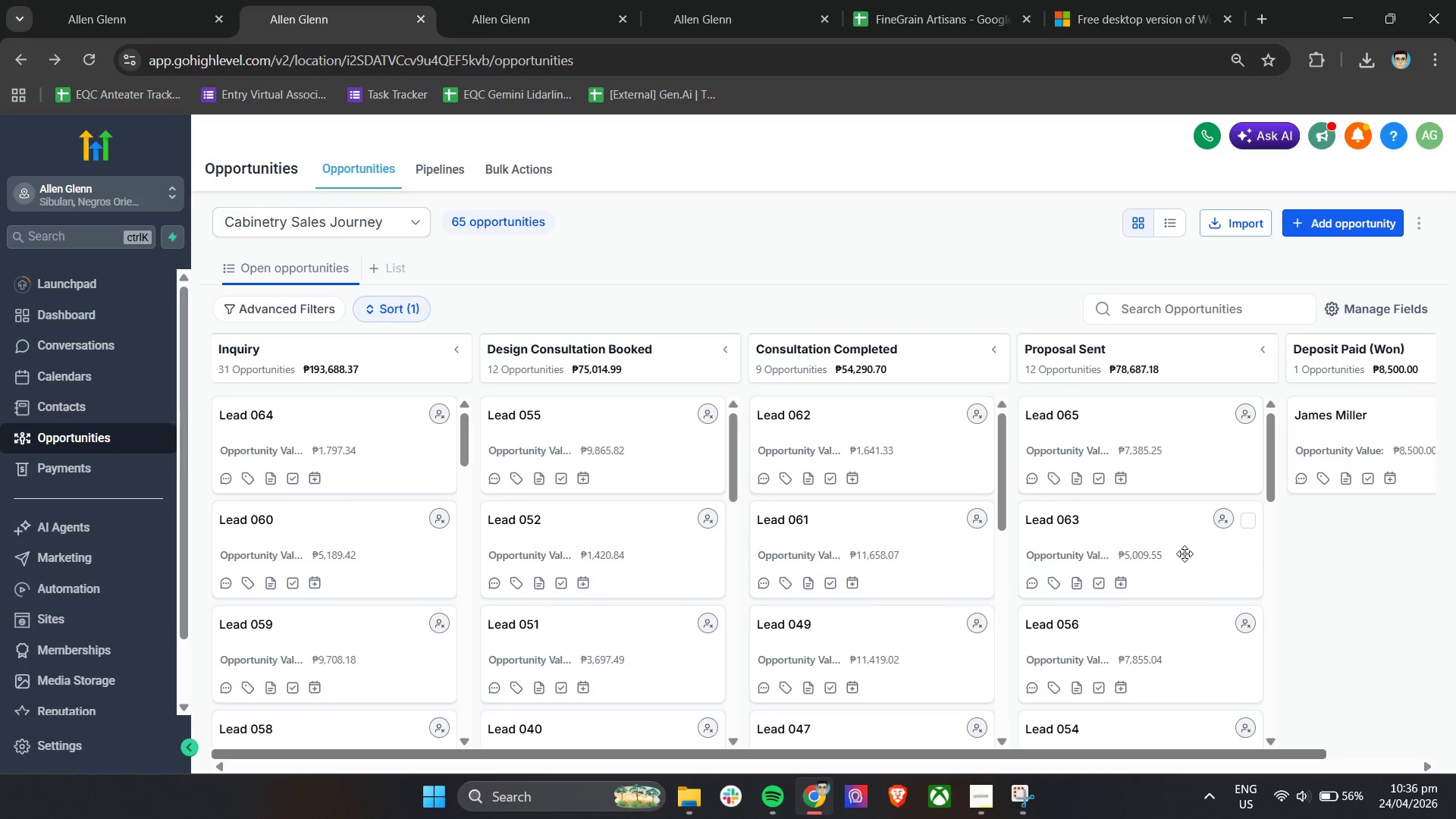 
hold_key(key=ShiftLeft, duration=0.56)
scroll: coordinate [981, 553], scroll_direction: down, amount: 4.0
 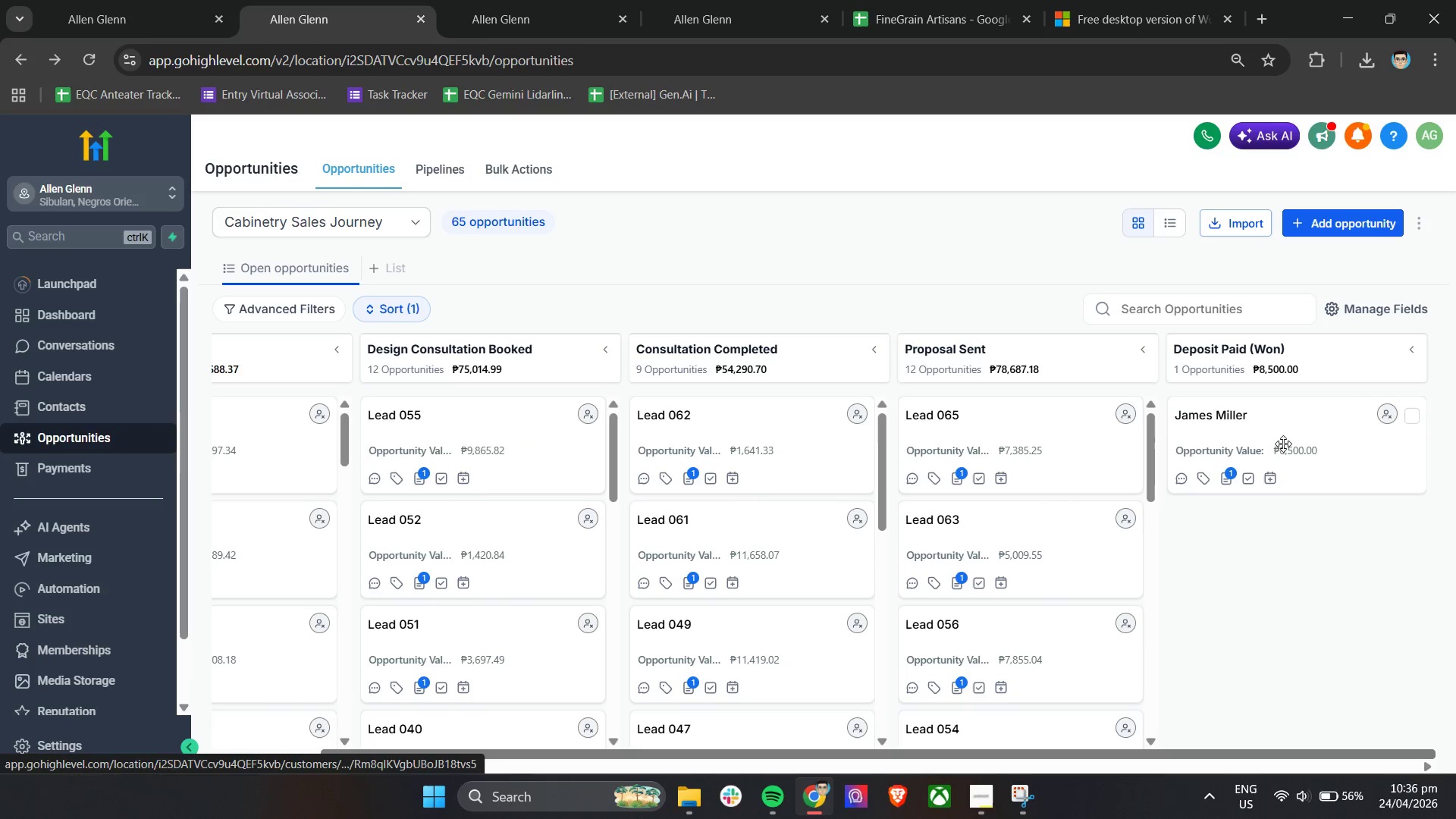 
left_click([1256, 452])
 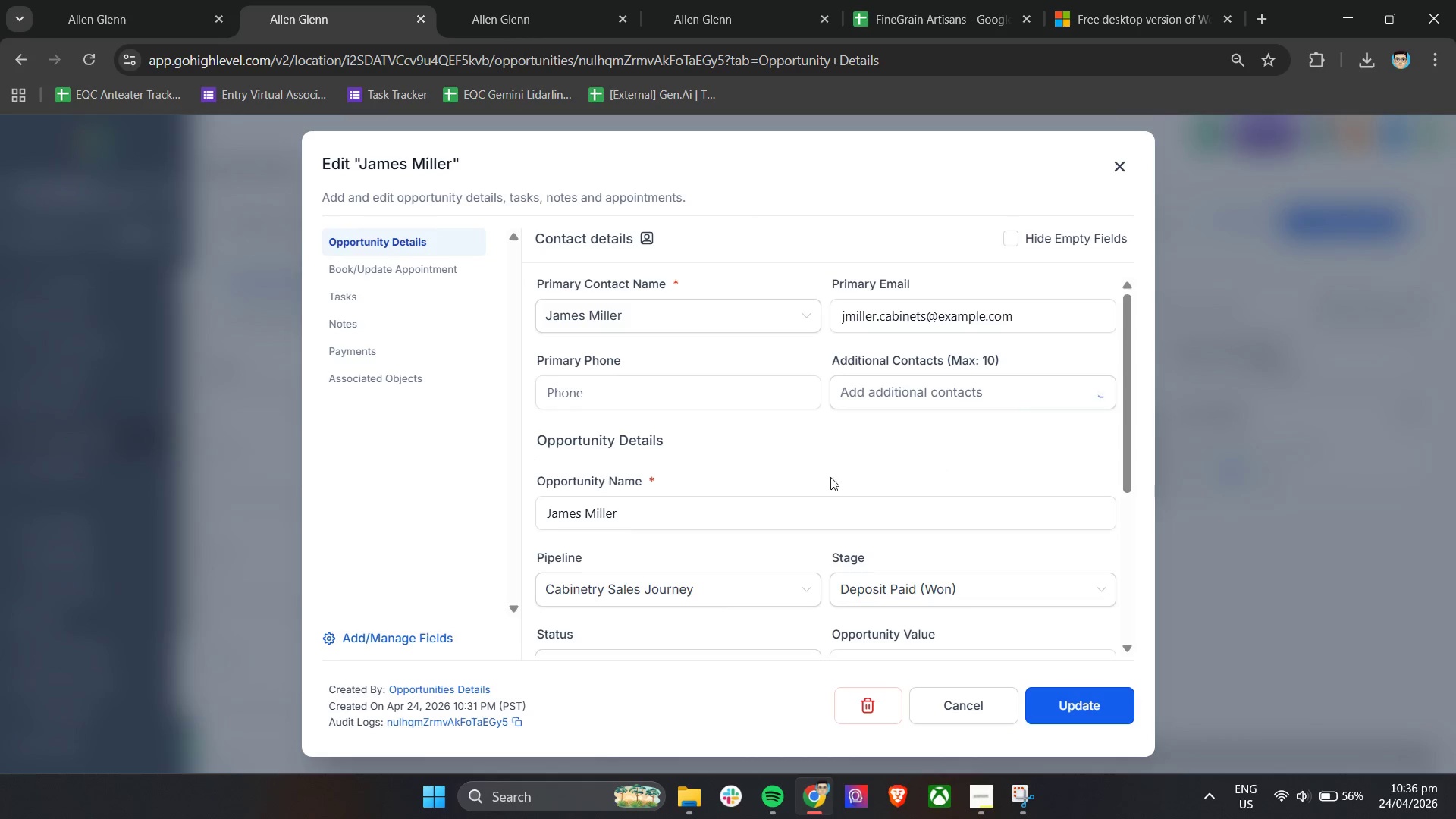 
scroll: coordinate [764, 530], scroll_direction: down, amount: 4.0
 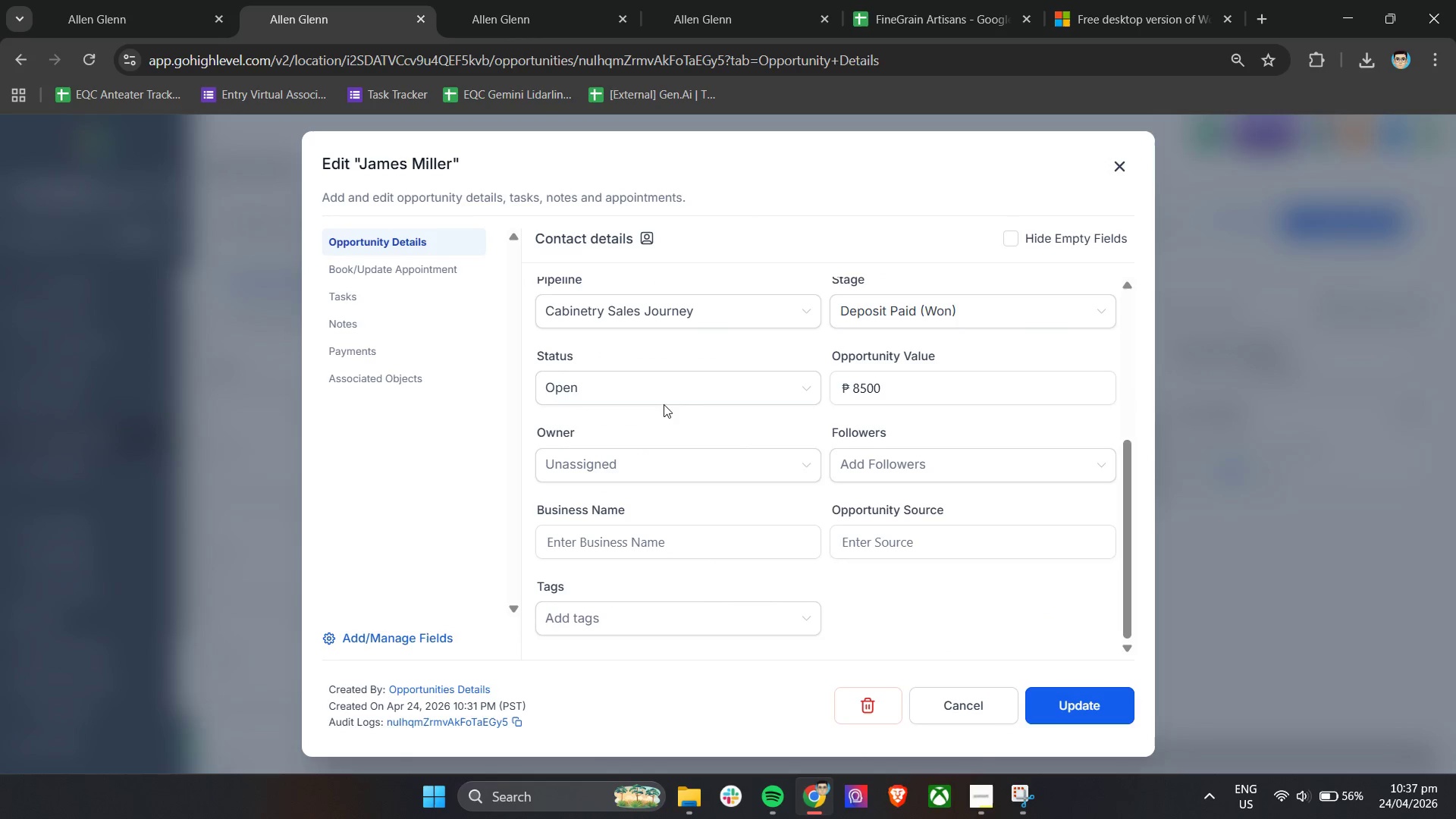 
left_click([663, 391])
 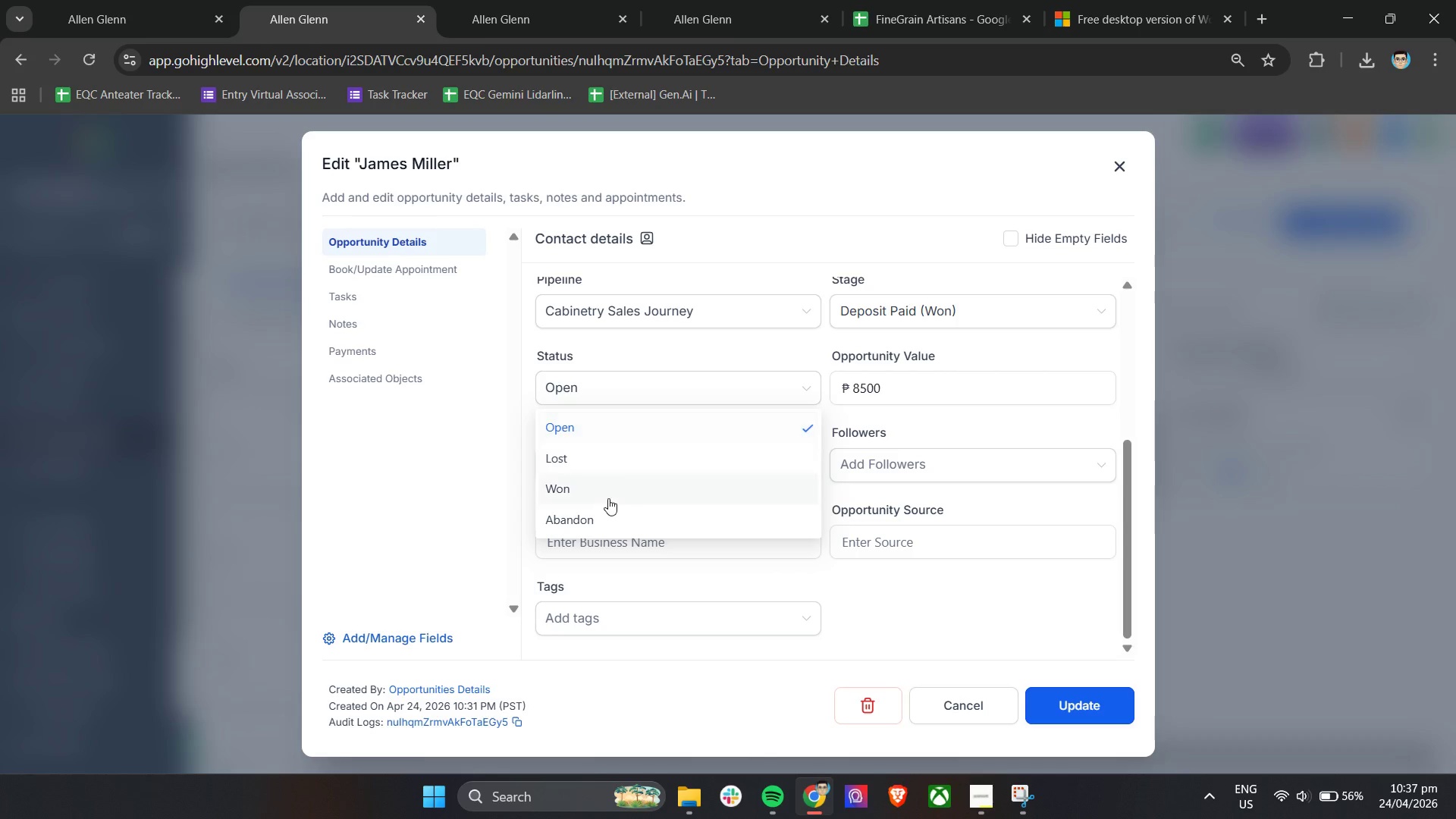 
left_click([608, 490])
 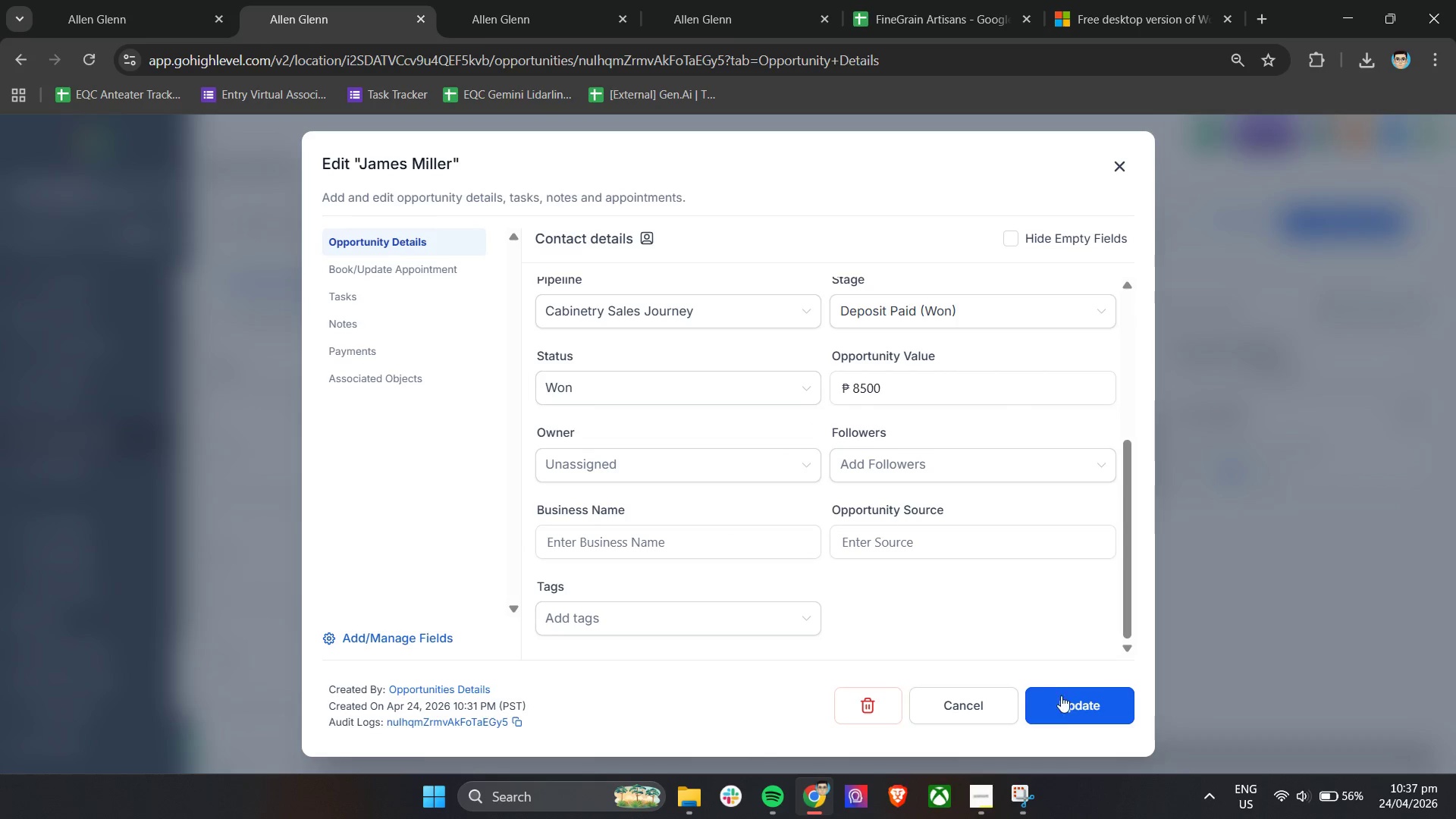 
left_click([1065, 712])
 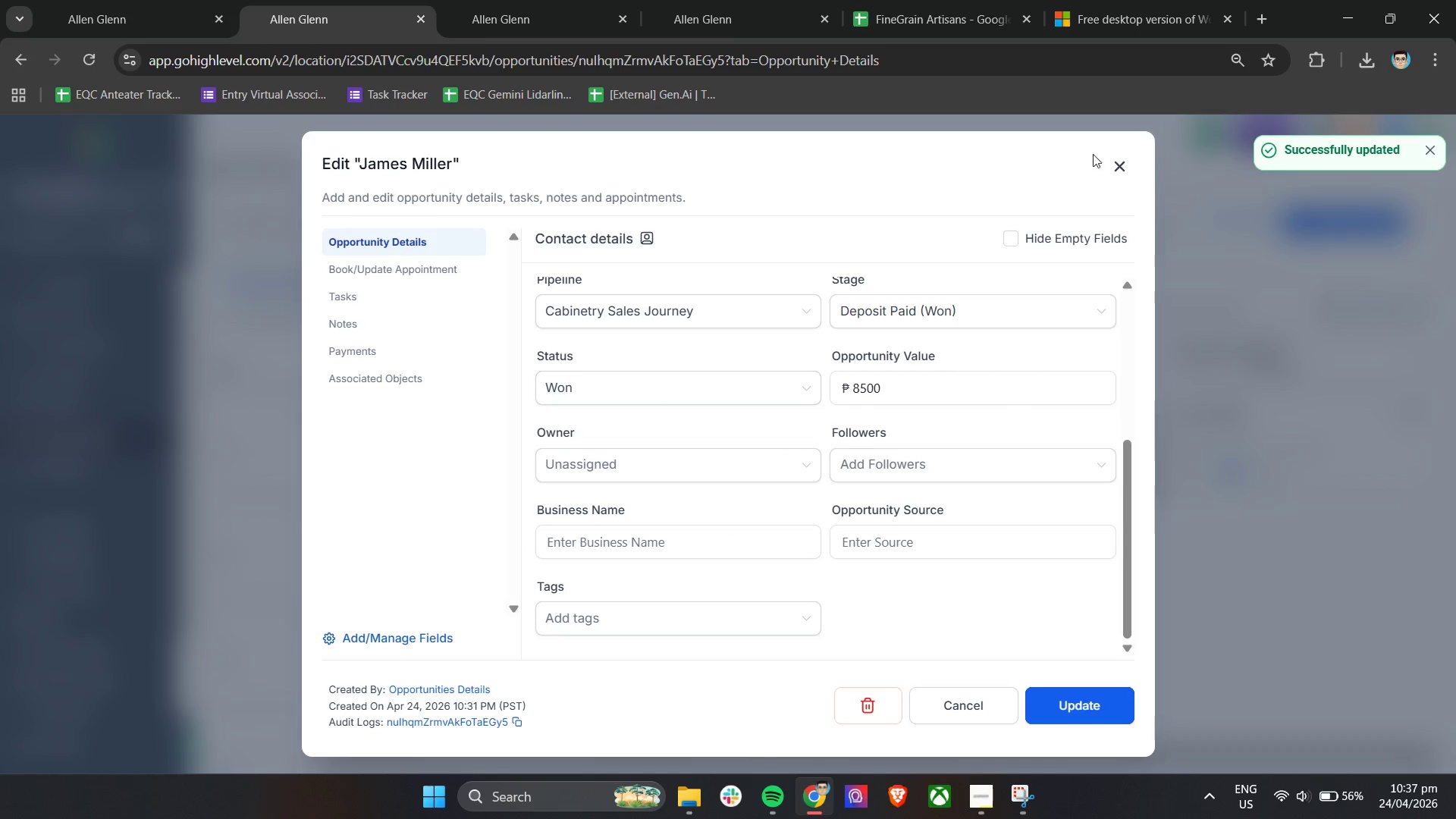 
left_click([1123, 165])
 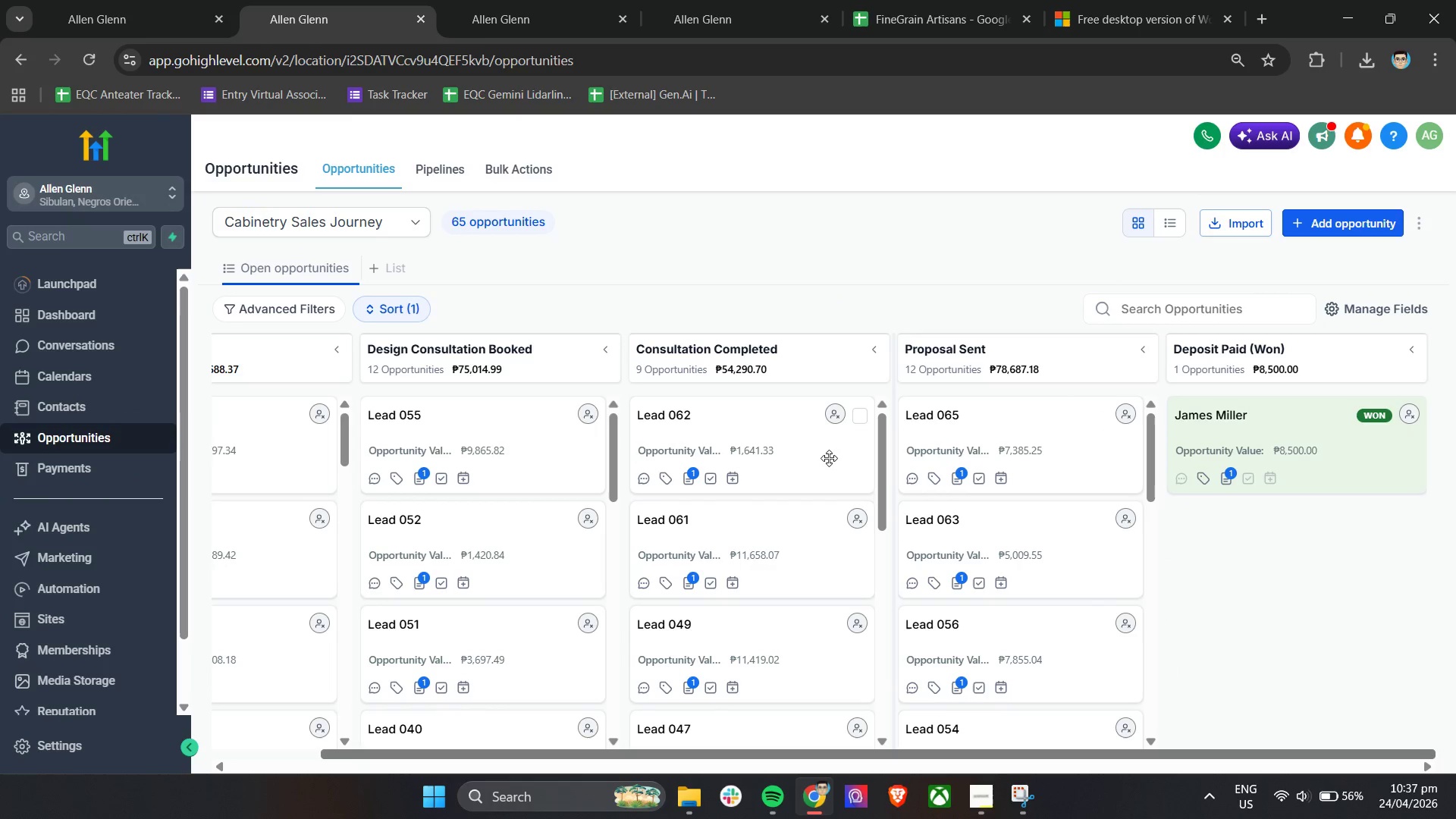 
key(Alt+AltLeft)
 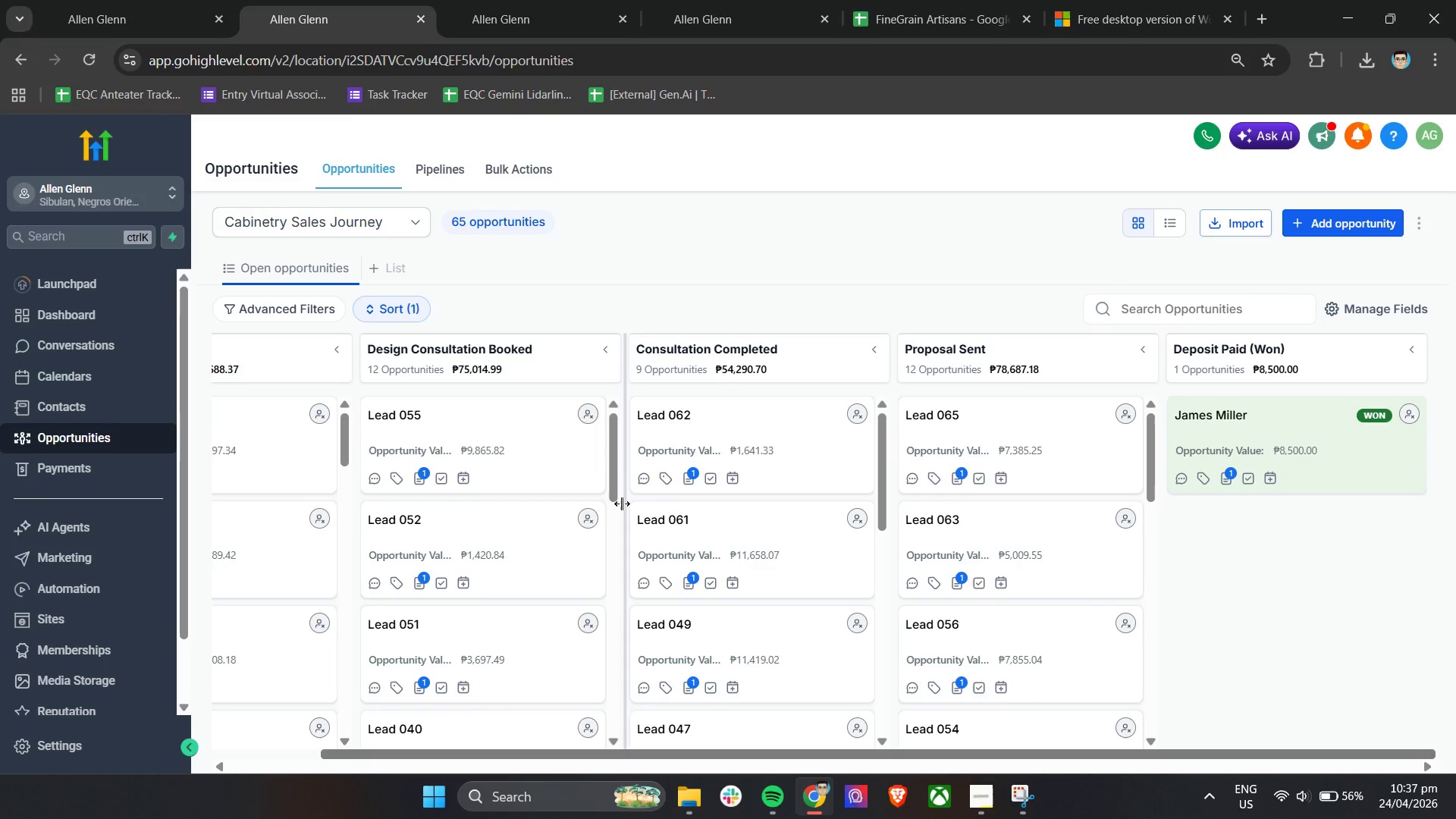 
key(Alt+Tab)